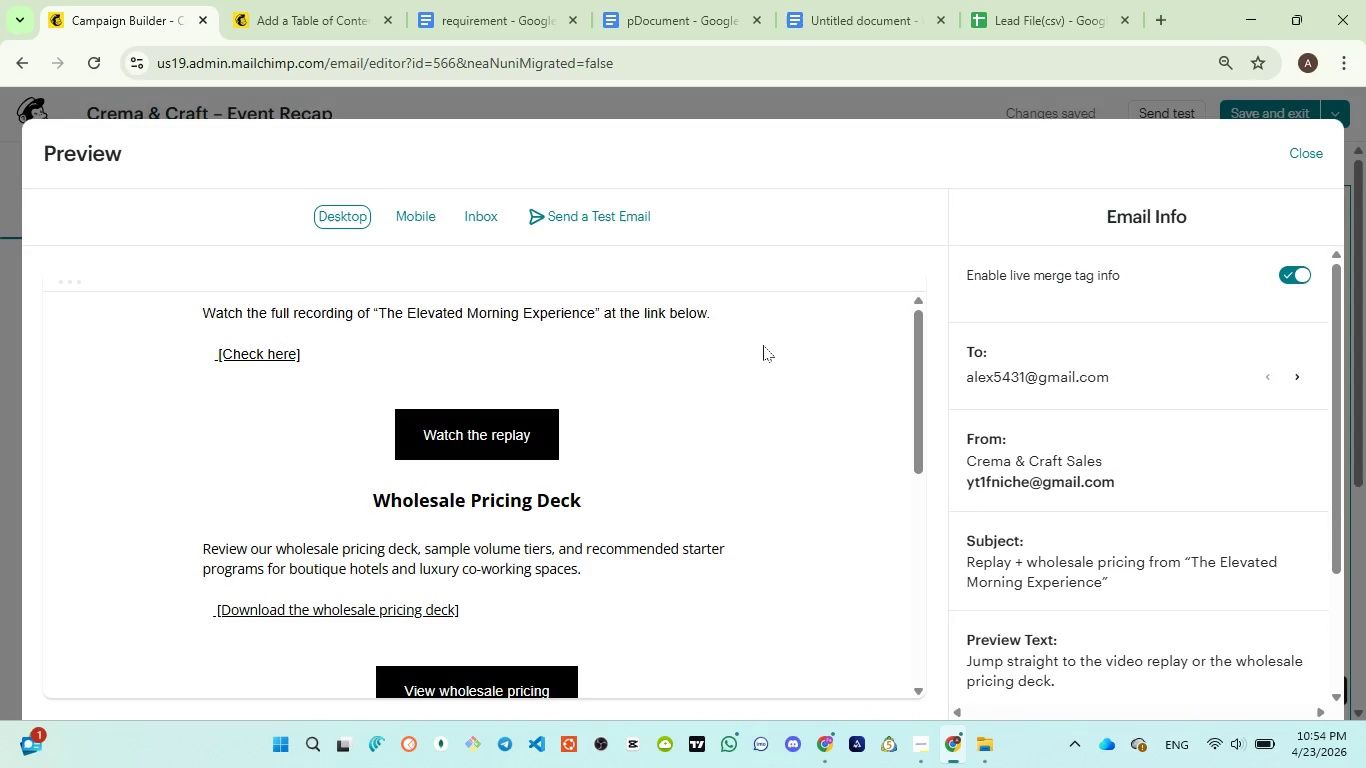 
left_click([914, 632])